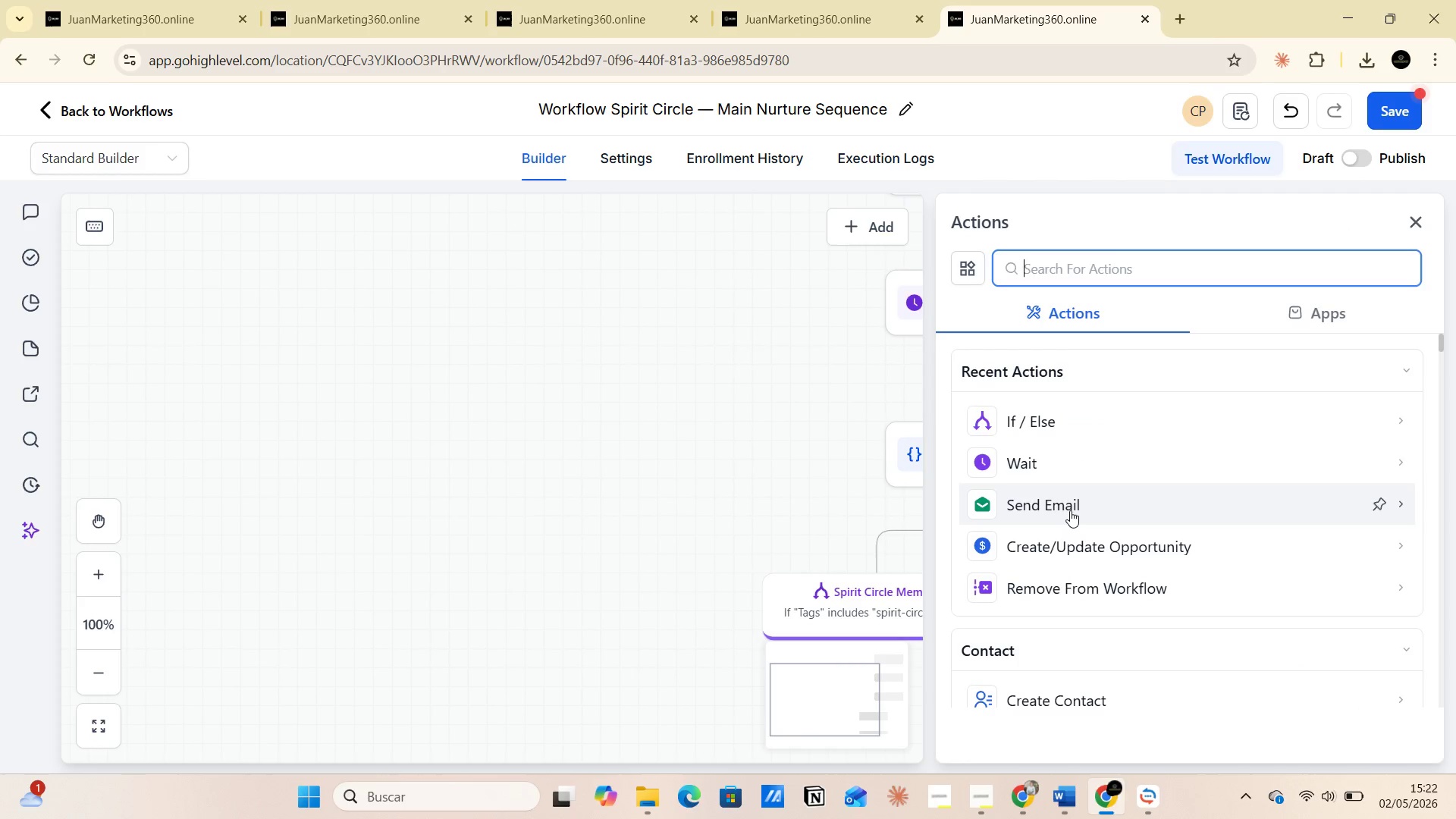 
left_click([1070, 510])
 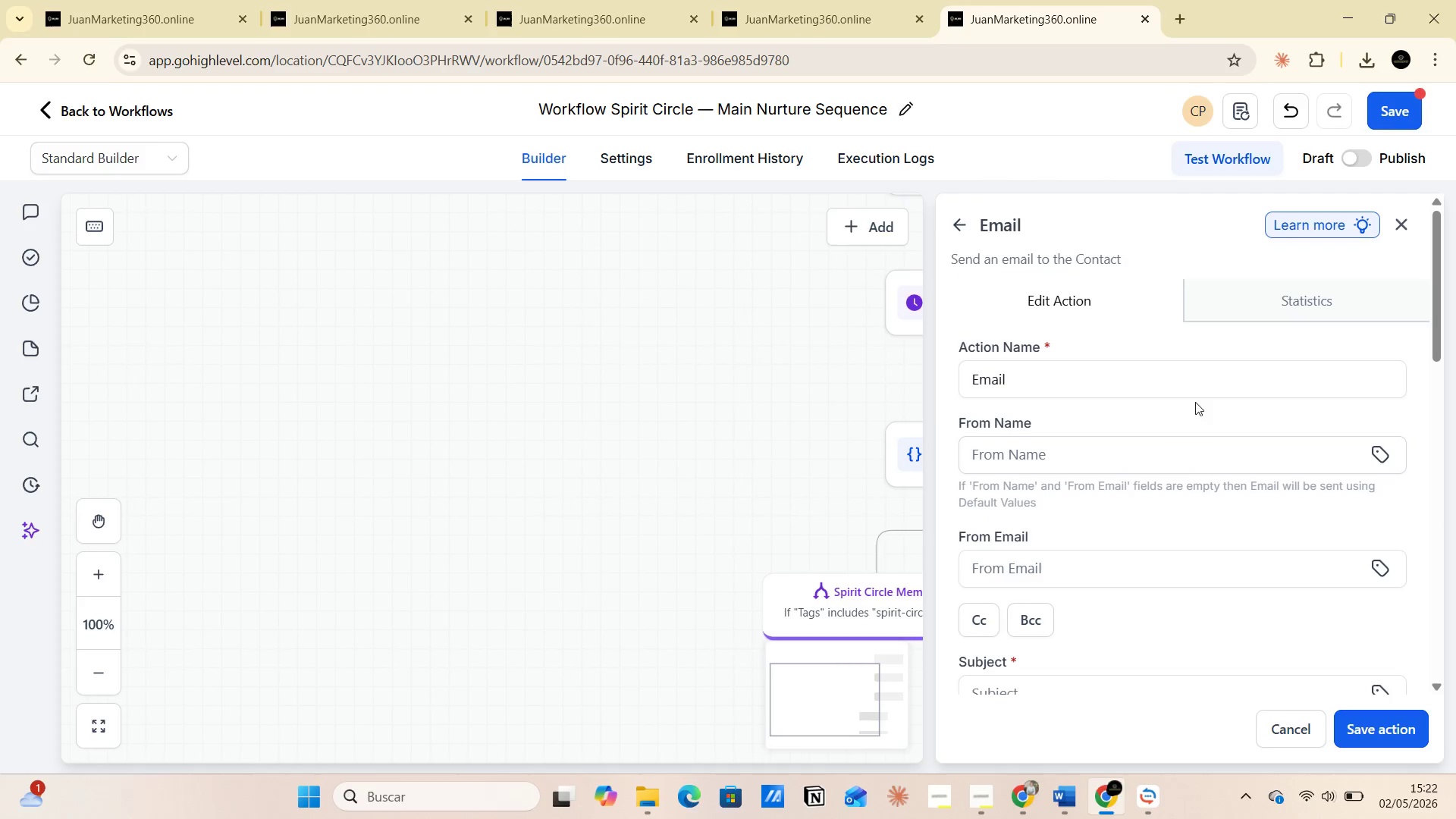 
left_click([1402, 224])
 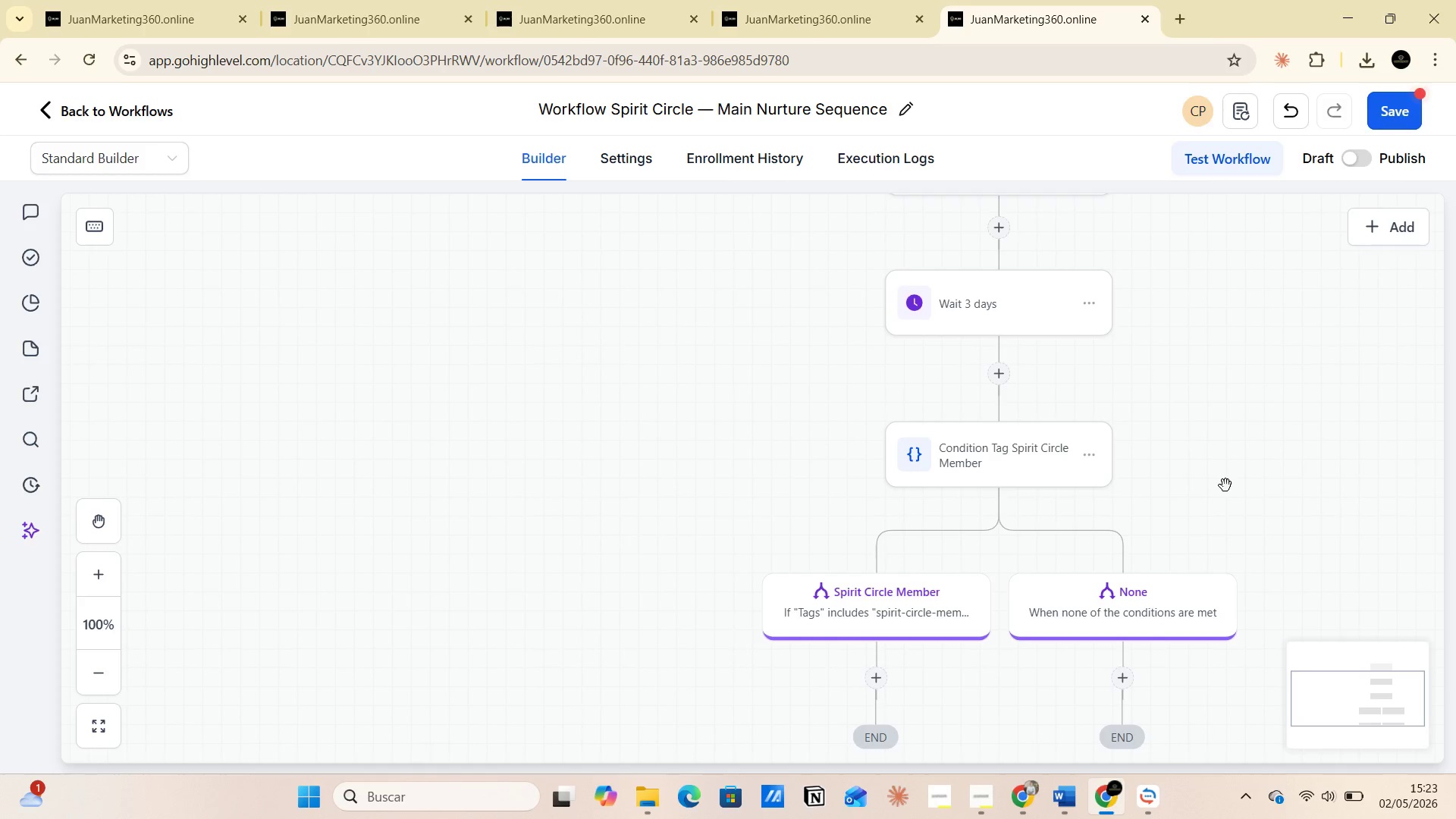 
wait(17.72)
 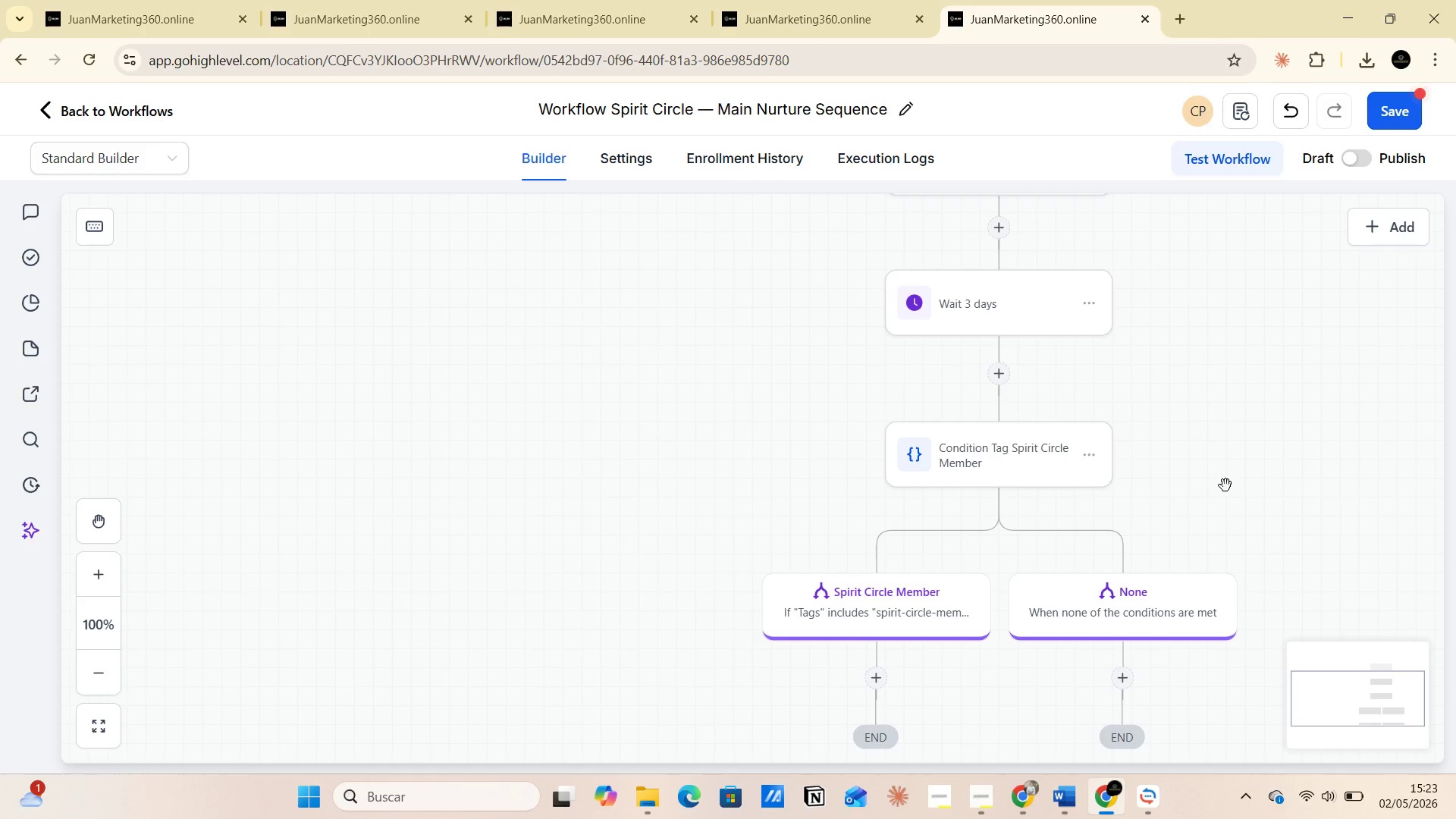 
left_click([1128, 673])
 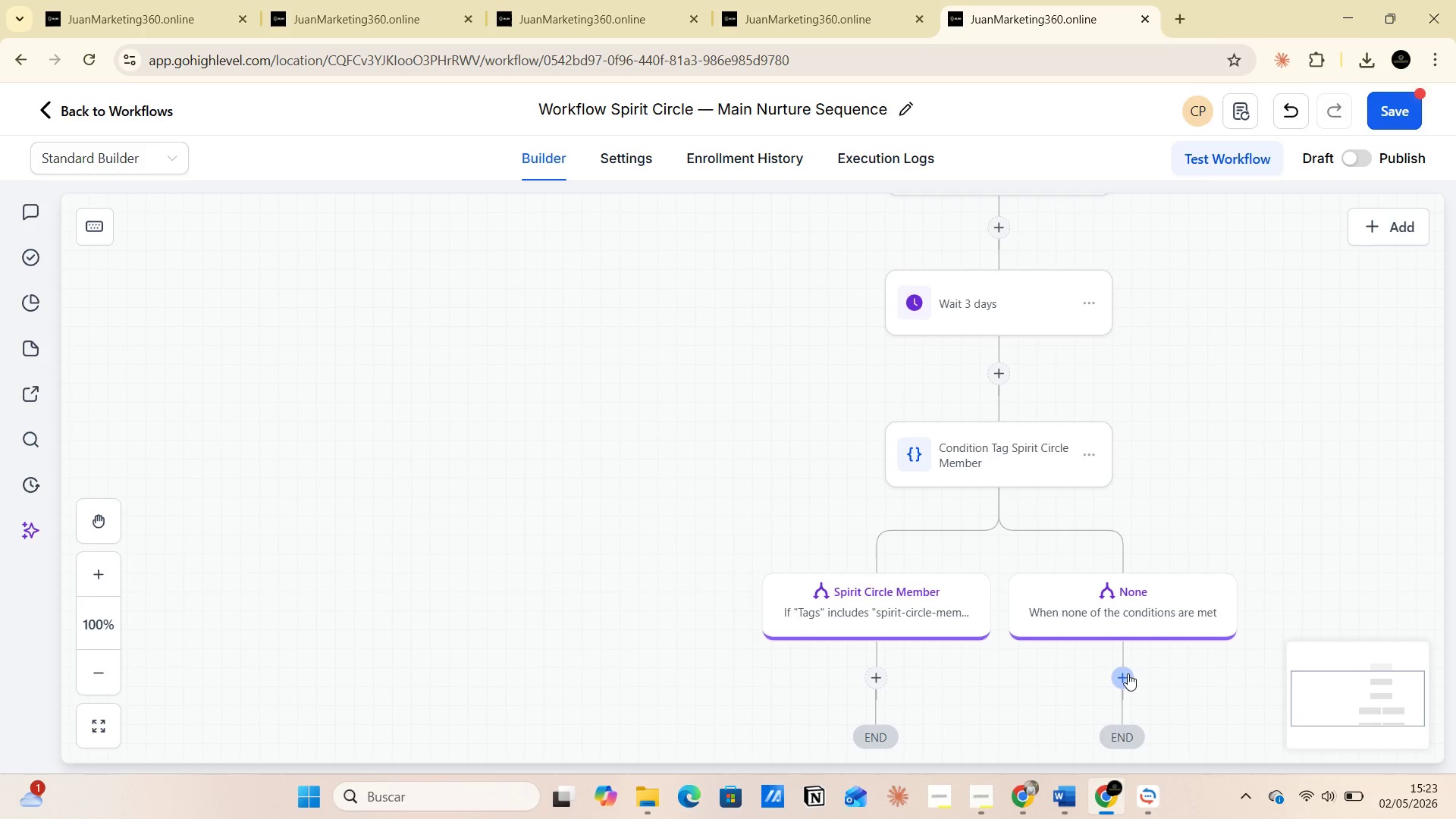 
mouse_move([1040, 418])
 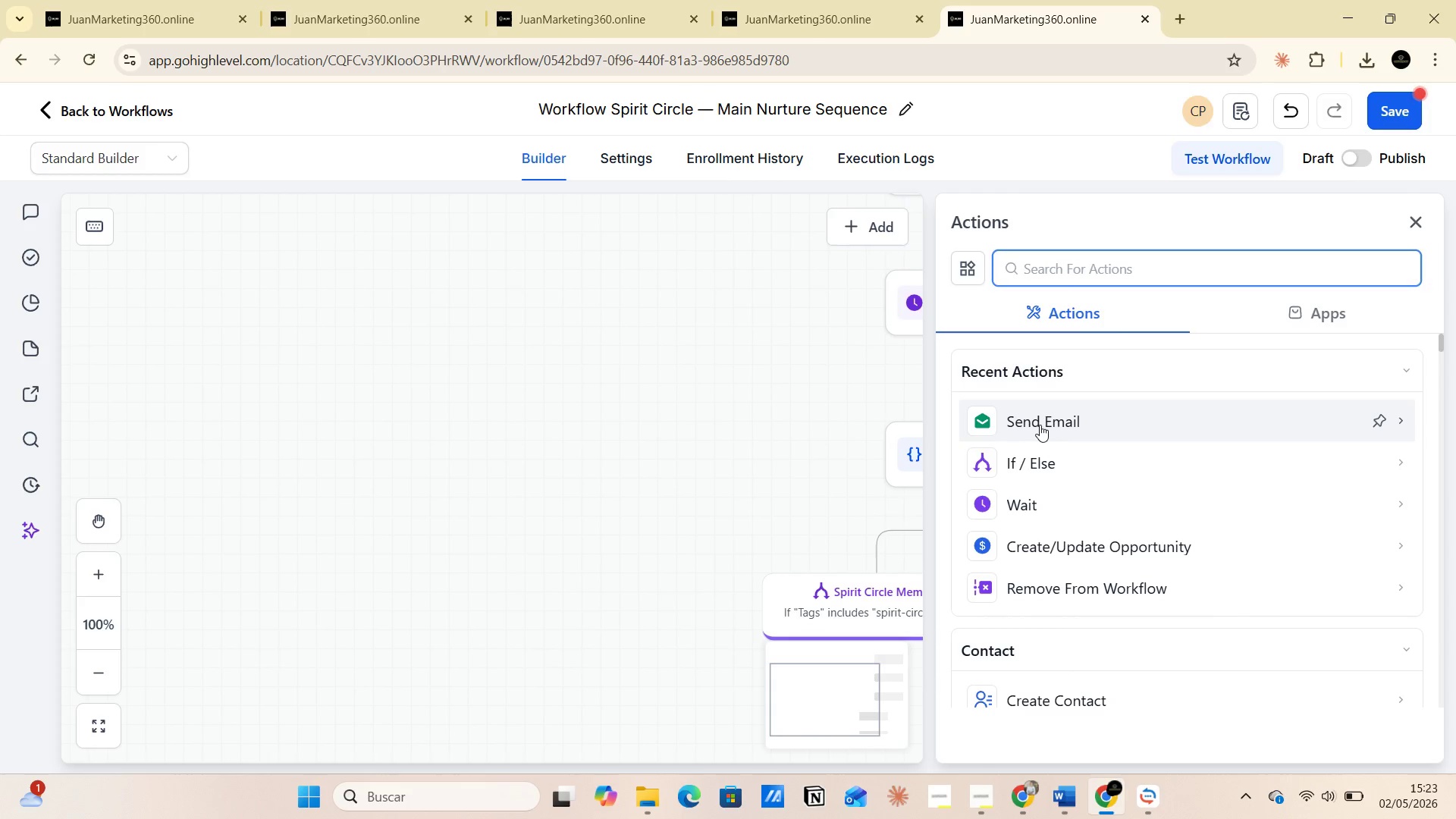 
left_click([1040, 425])
 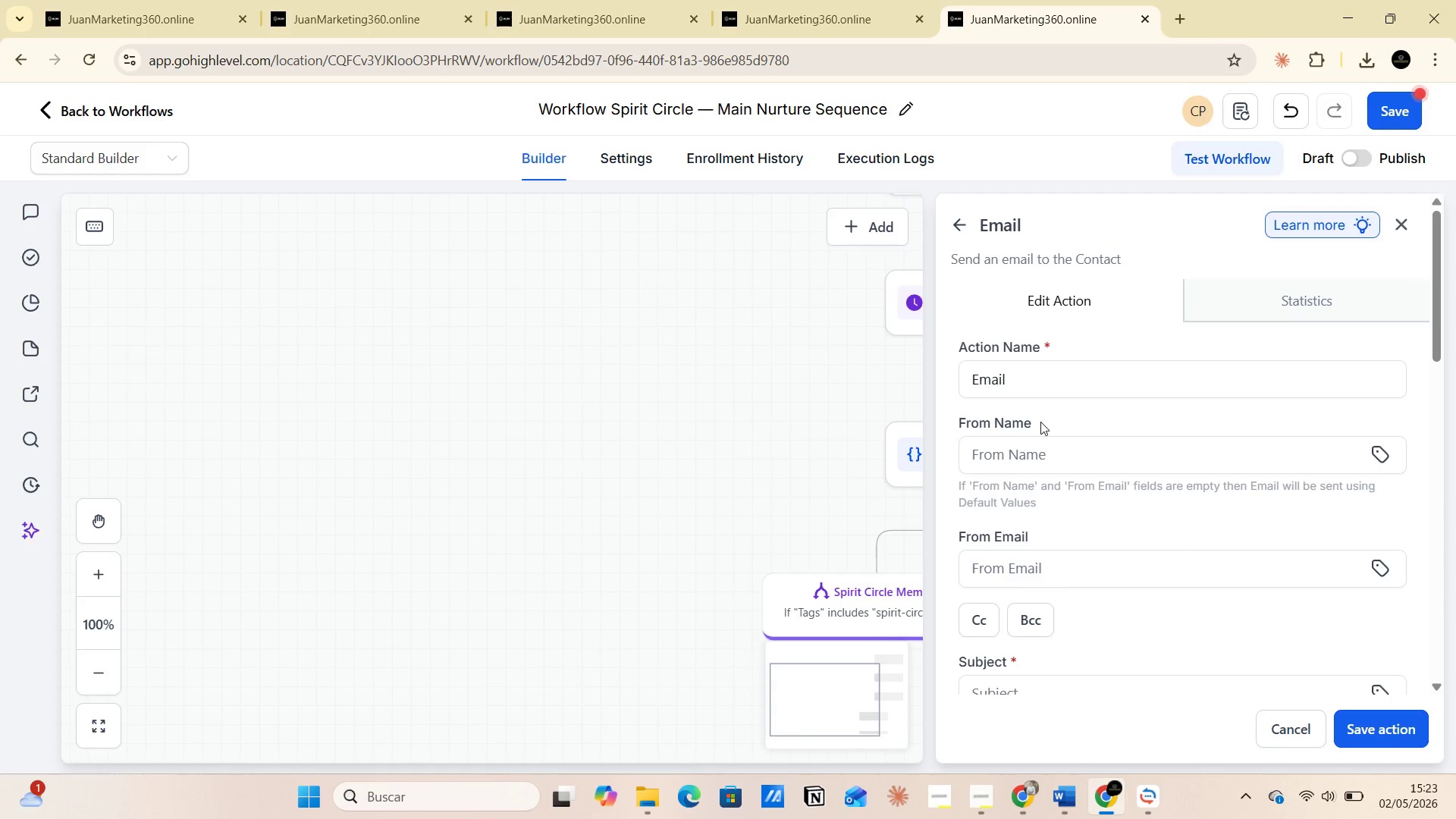 
left_click([1022, 385])
 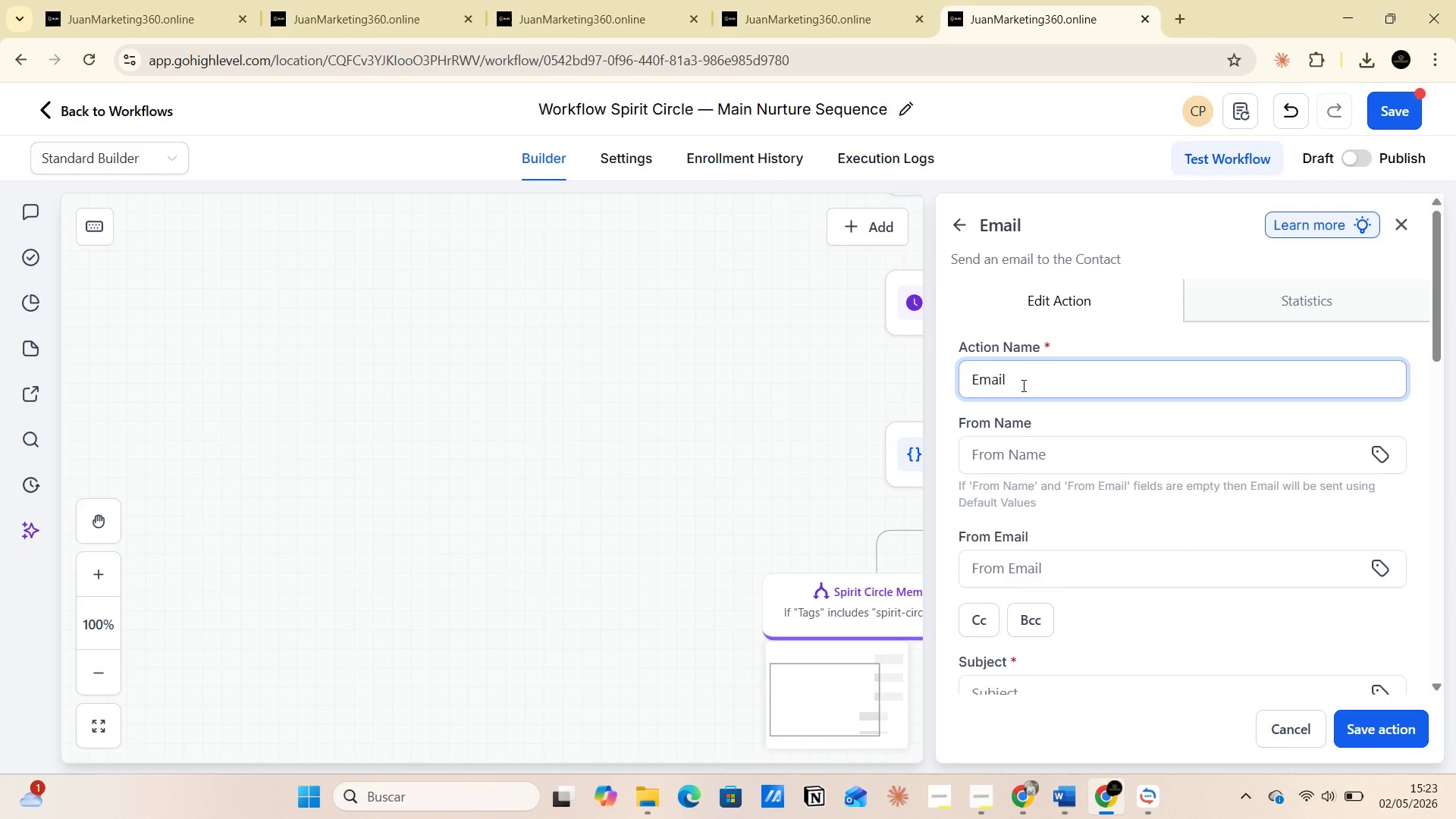 
key(Space)
 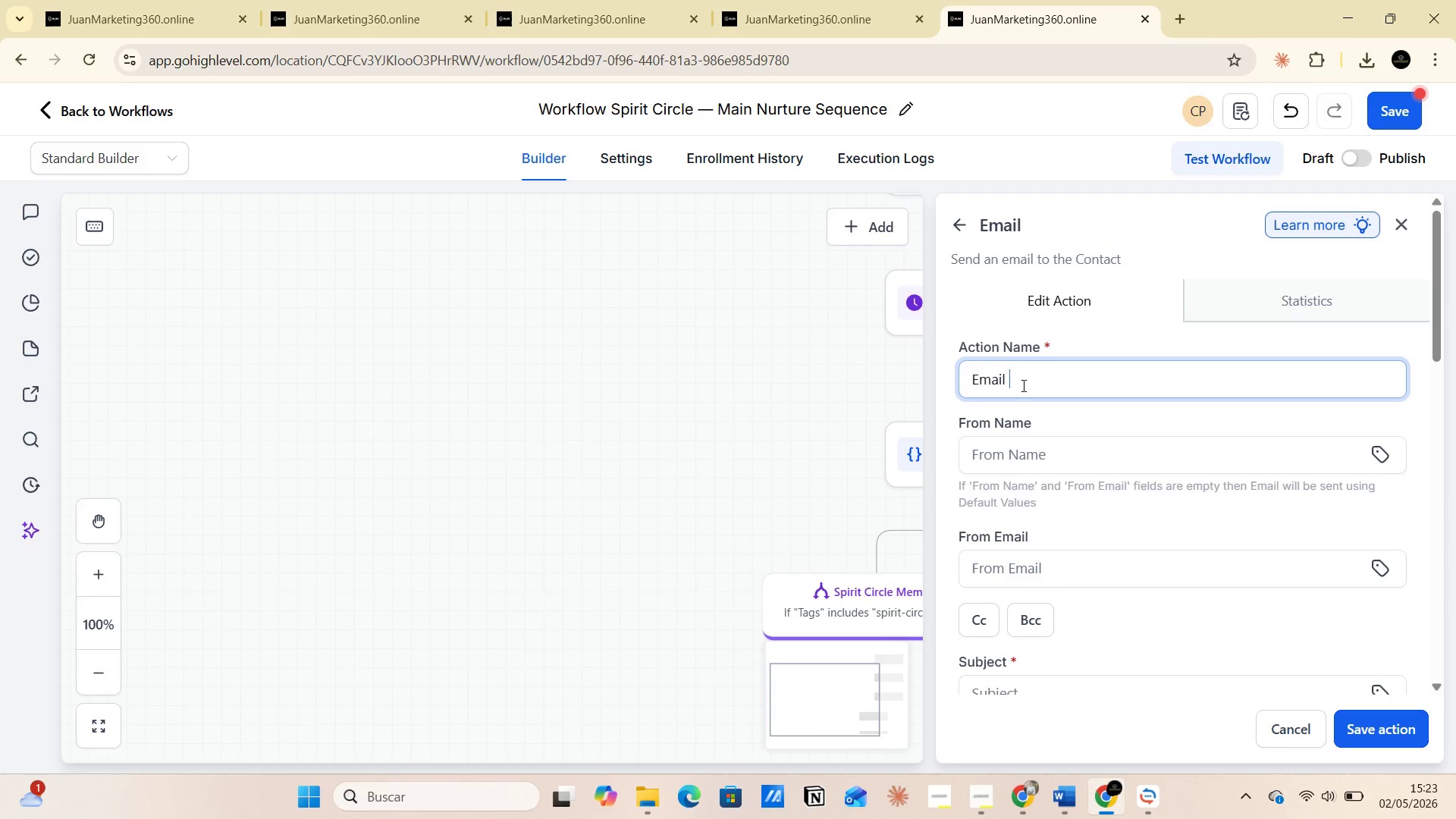 
key(4)
 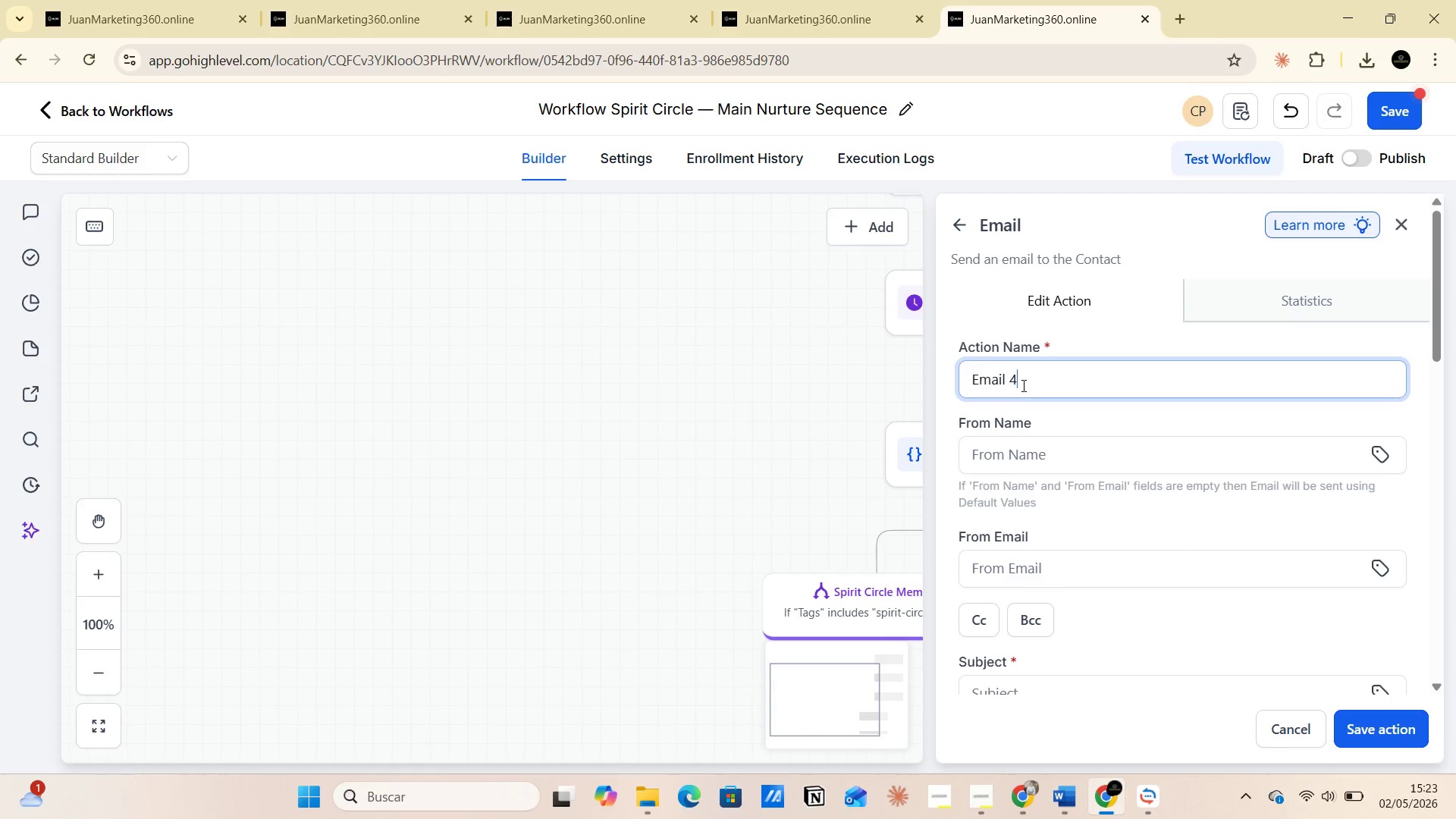 
key(Space)
 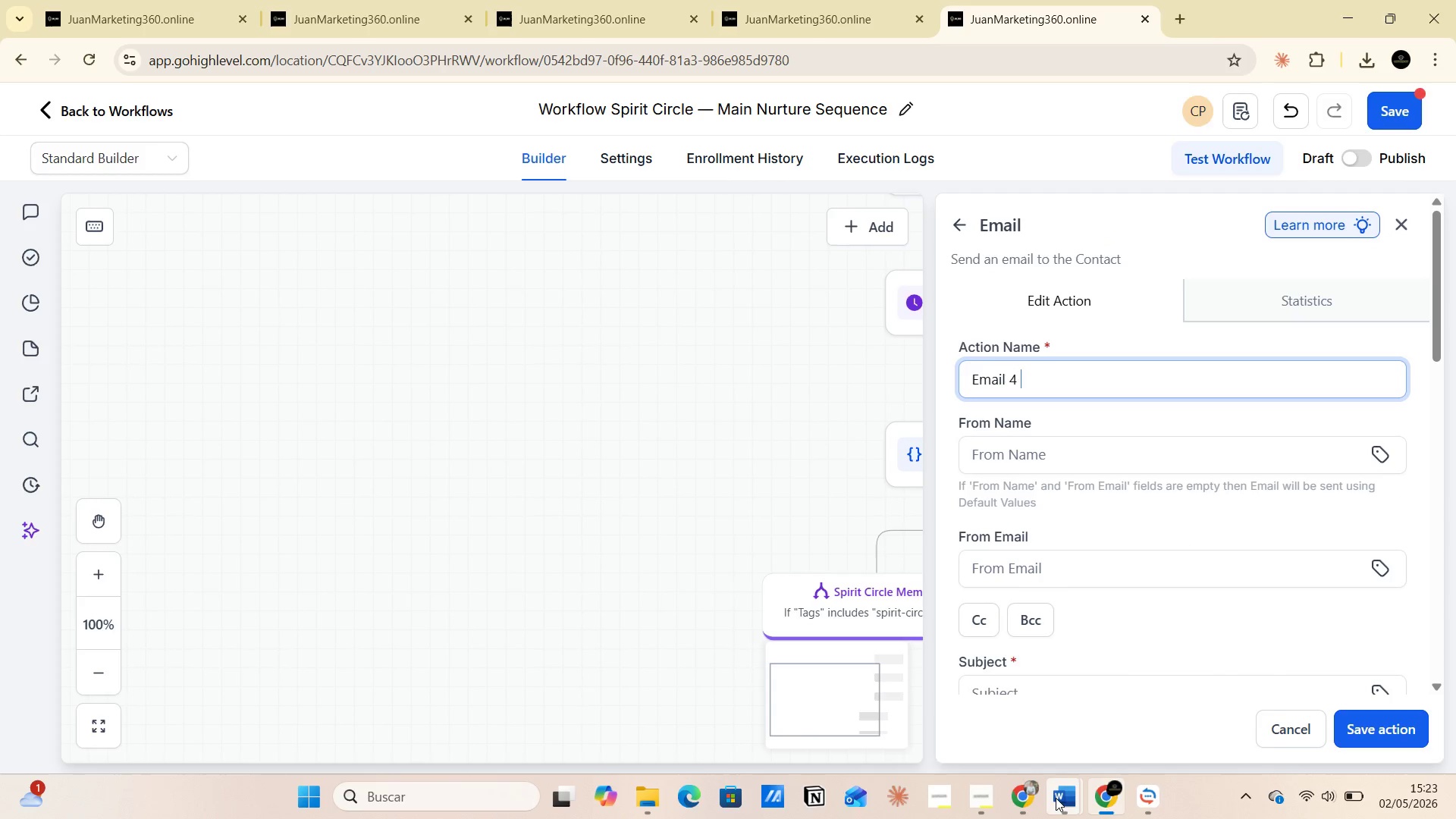 
scroll: coordinate [728, 541], scroll_direction: down, amount: 11.0
 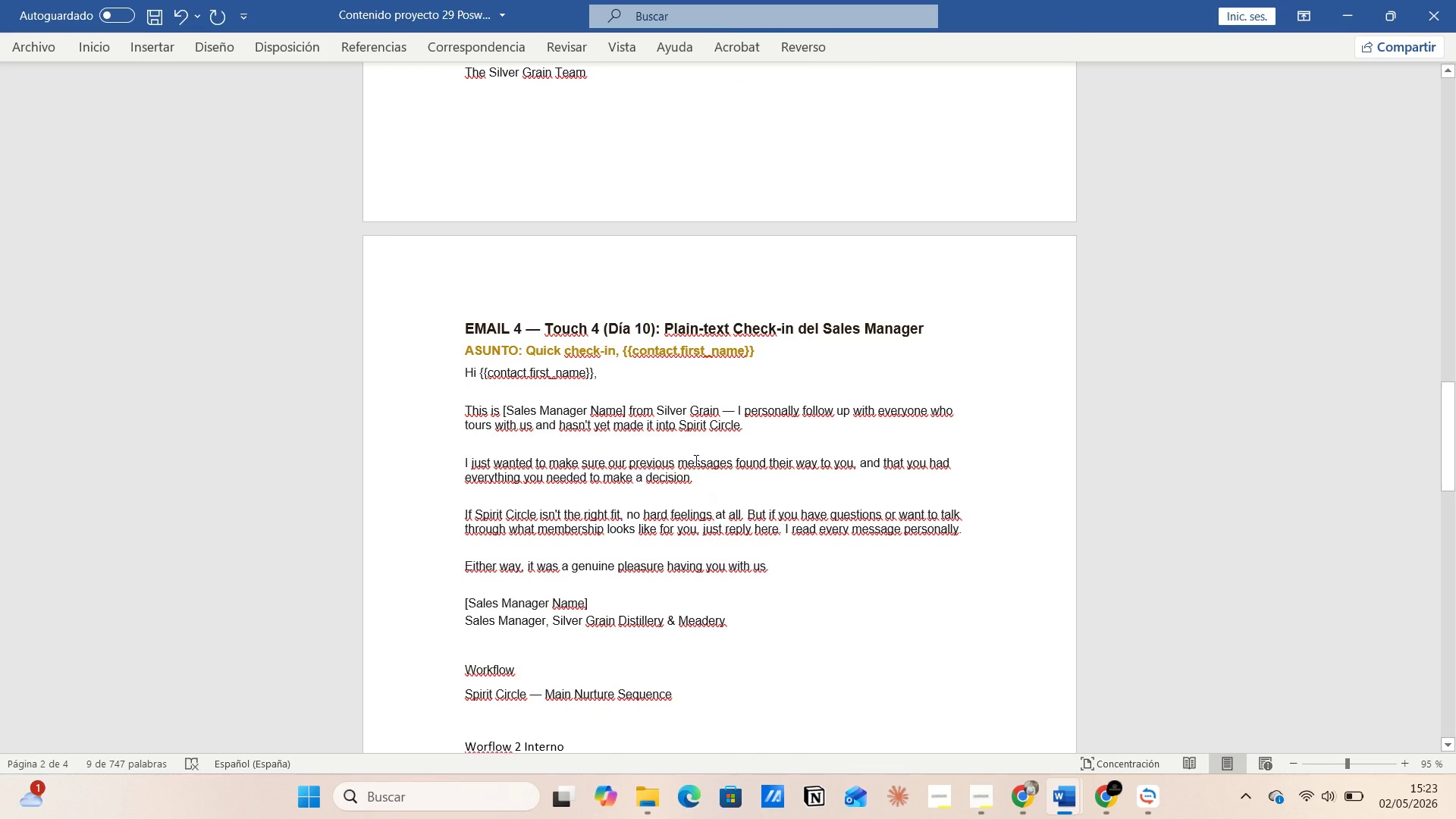 
left_click([942, 697])
 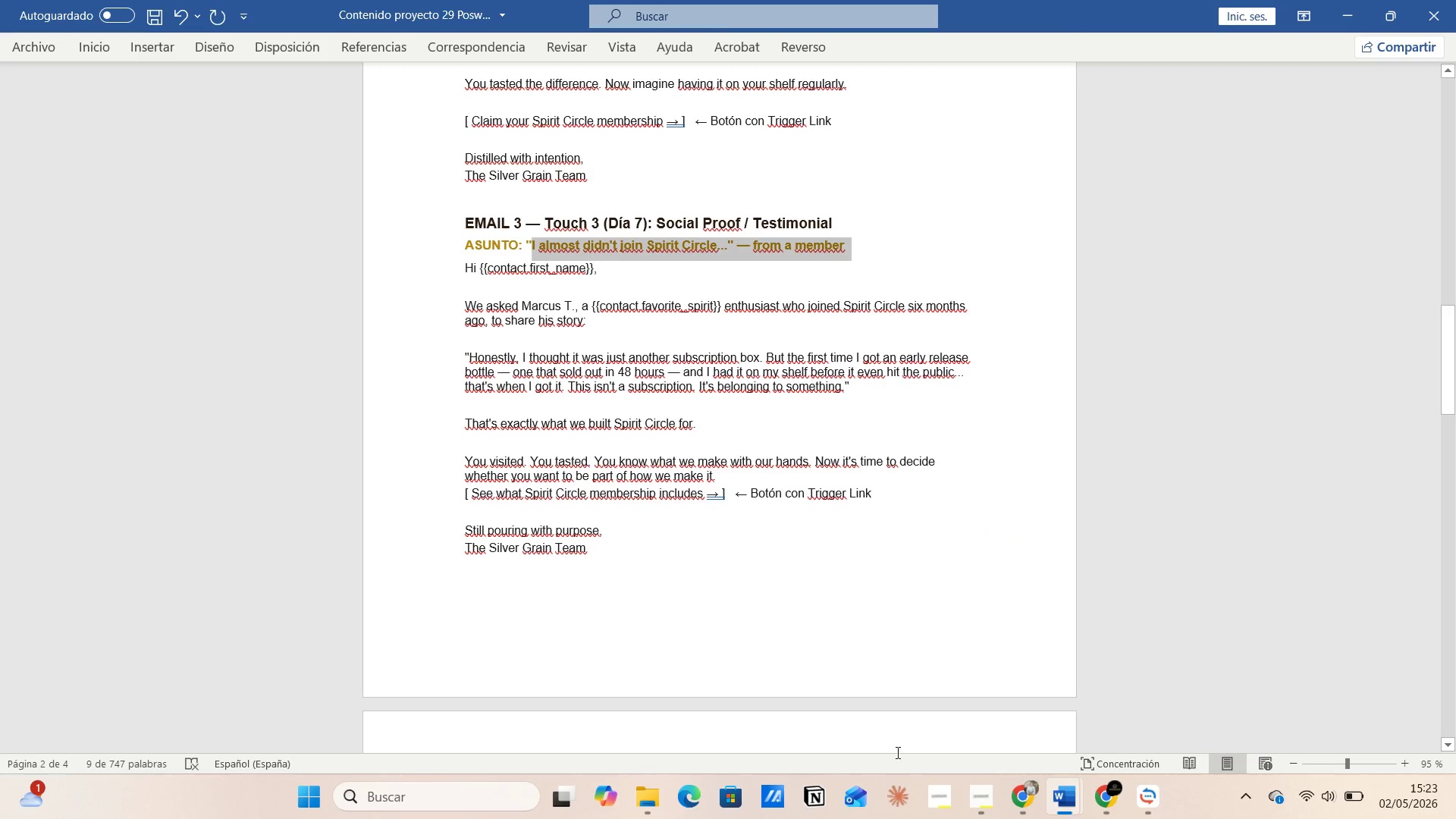 
left_click([691, 437])
 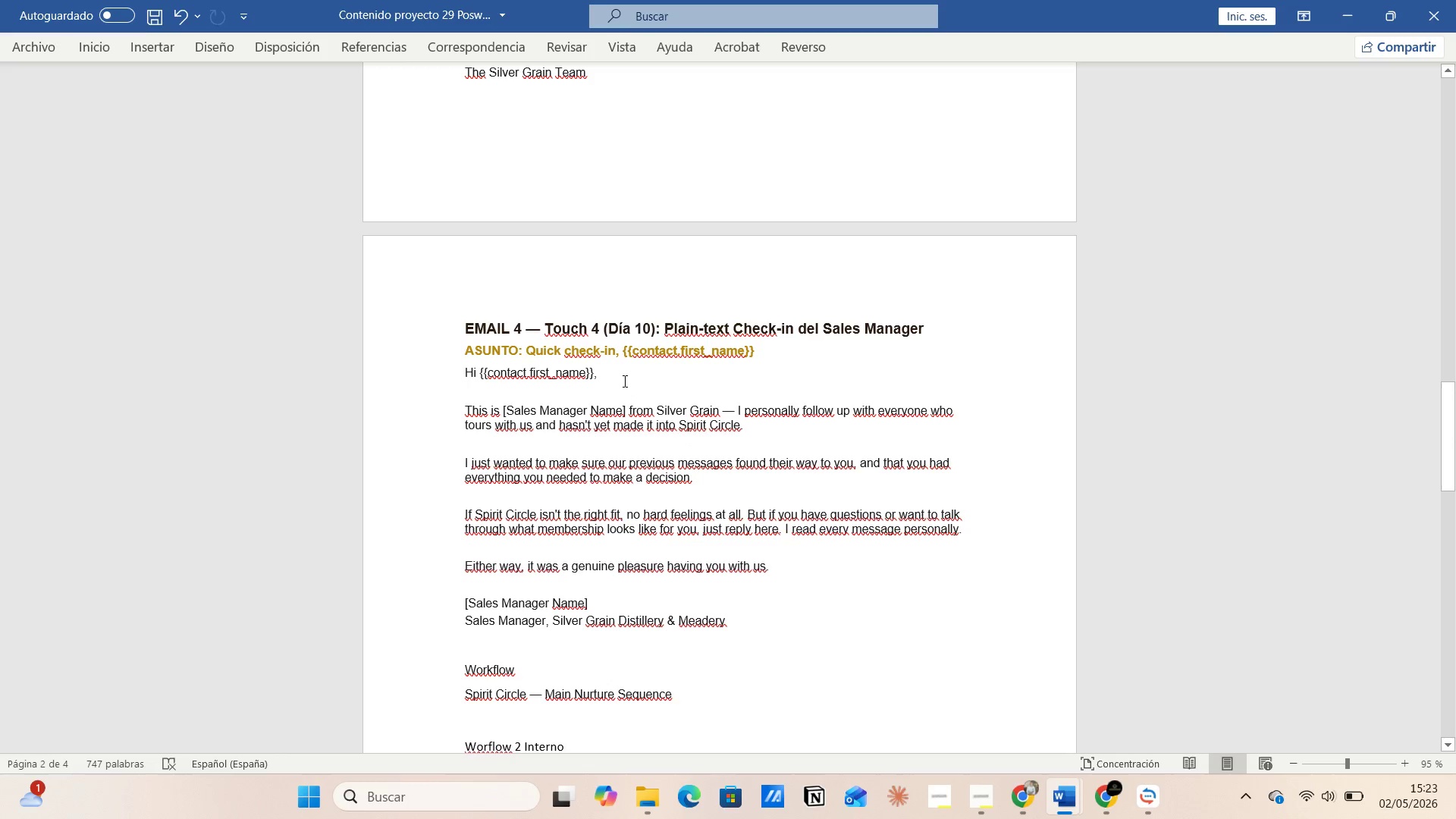 
left_click([622, 378])
 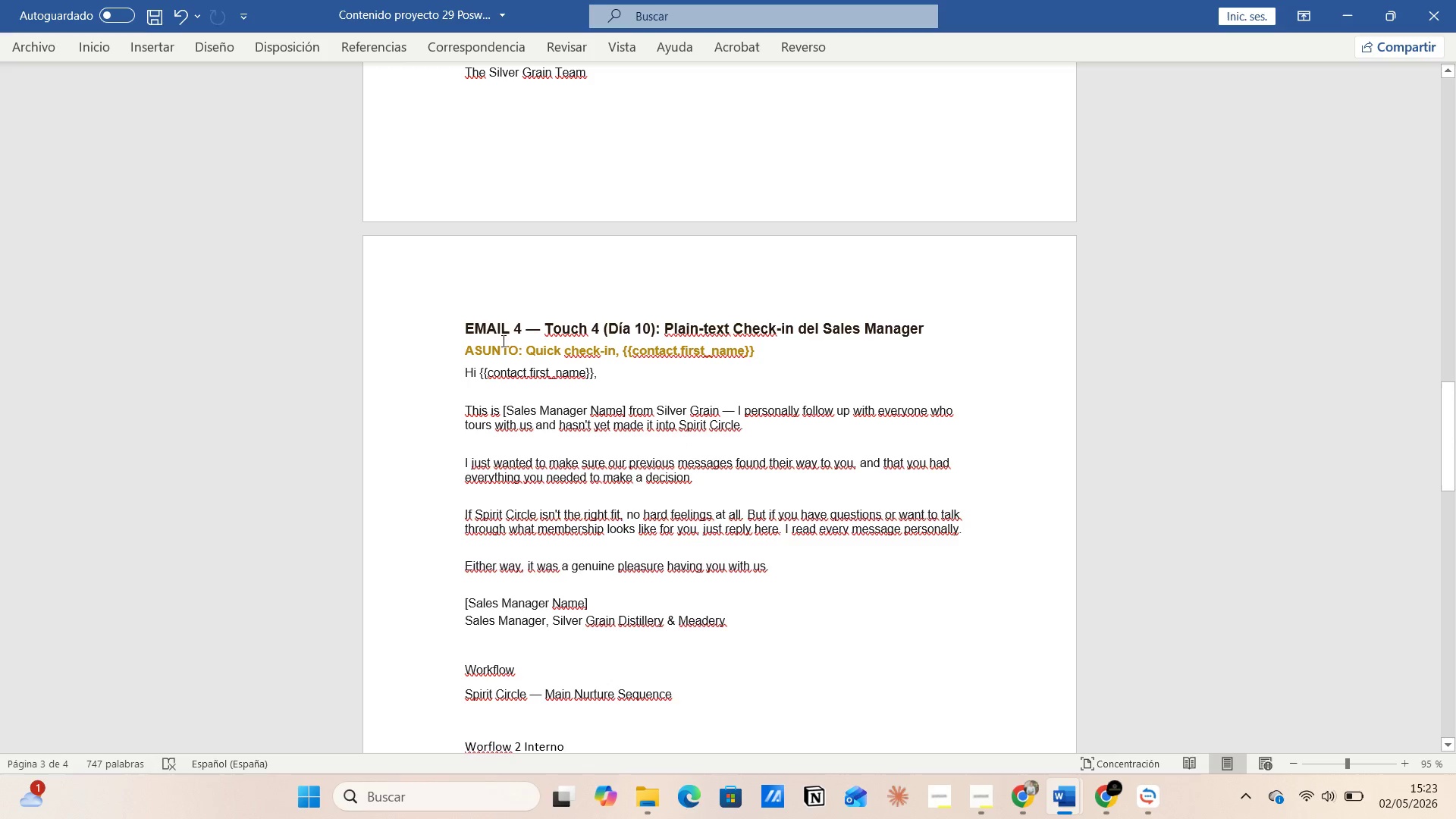 
left_click([500, 339])
 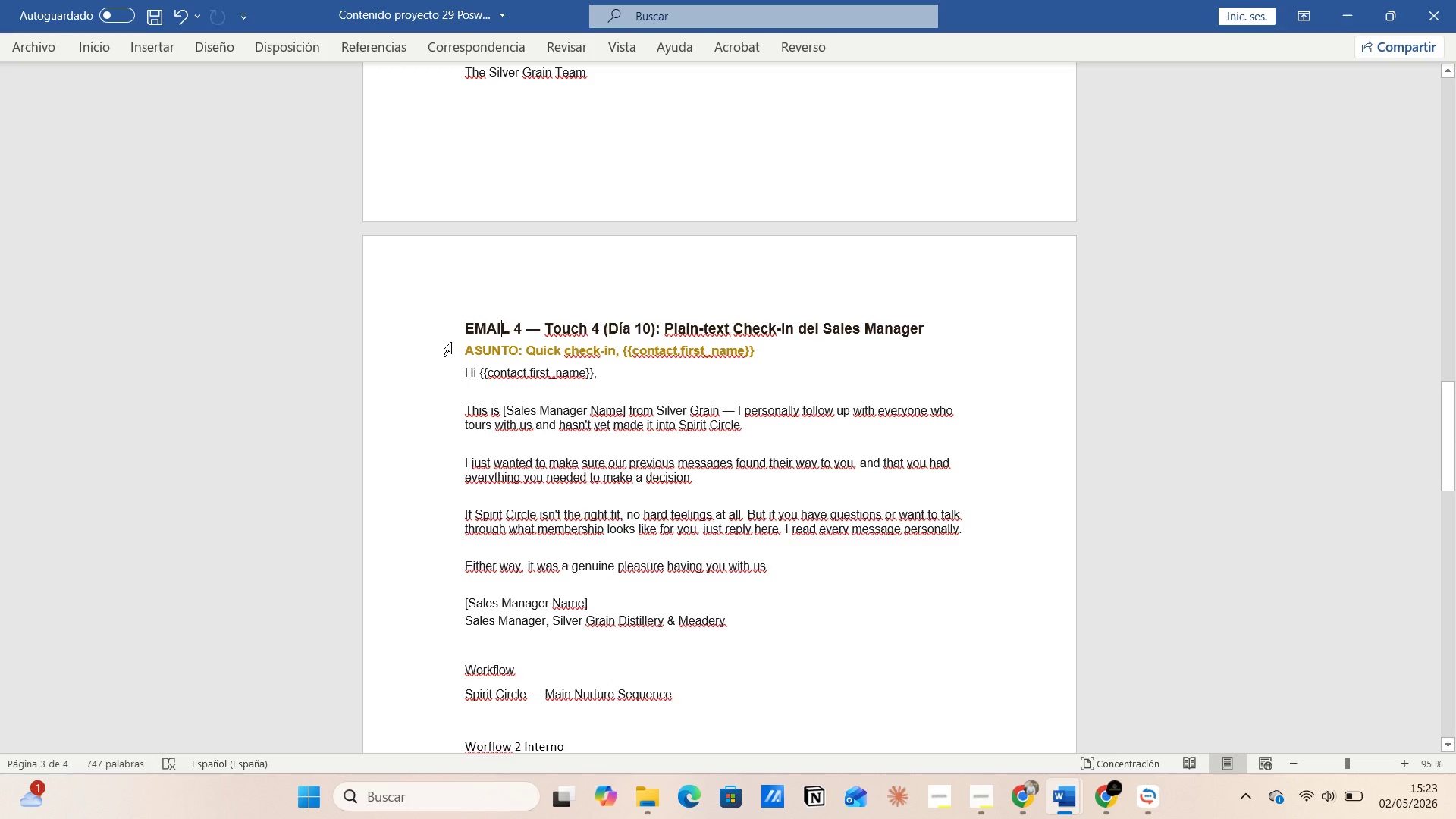 
left_click([451, 342])
 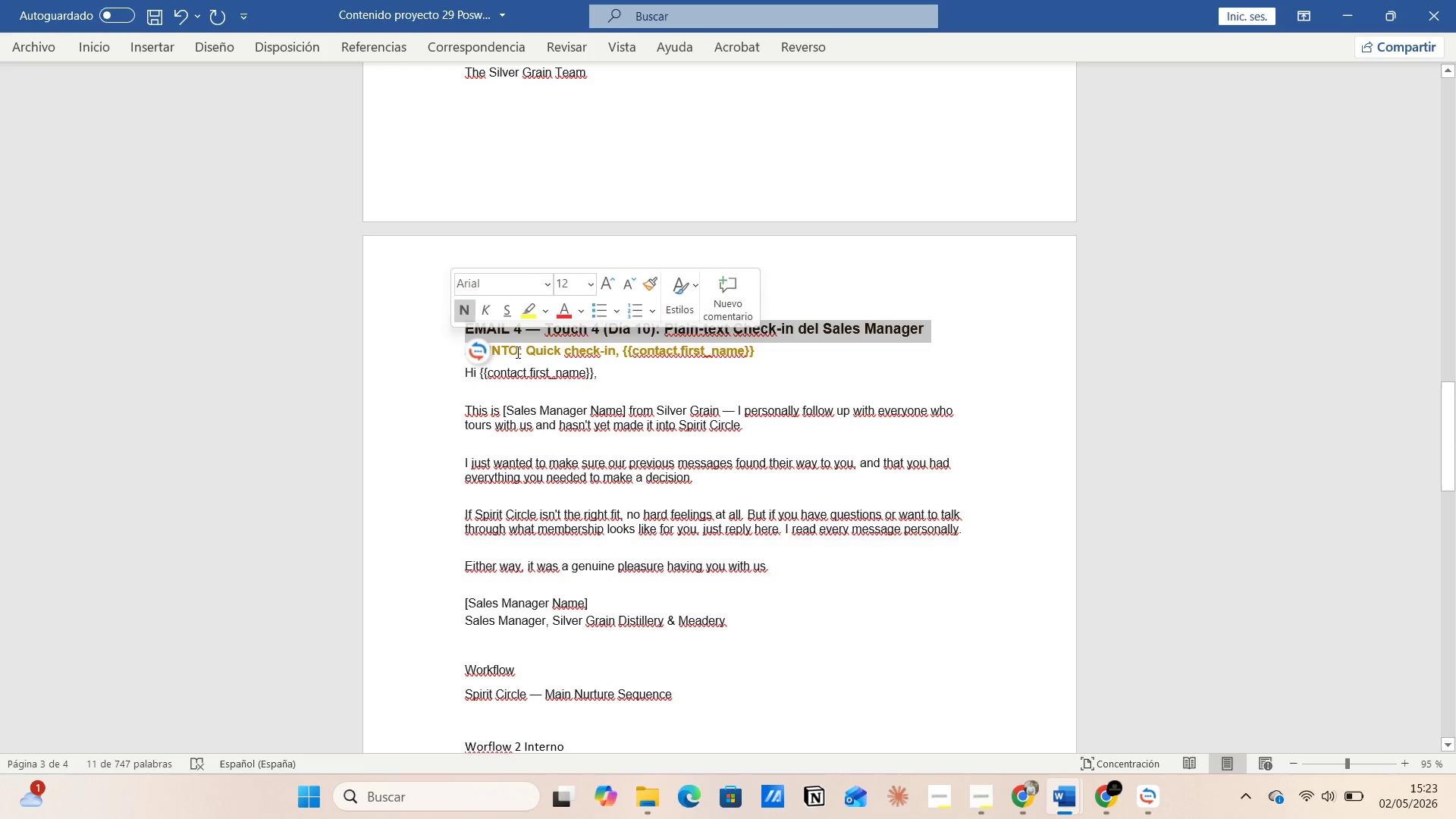 
left_click([519, 352])
 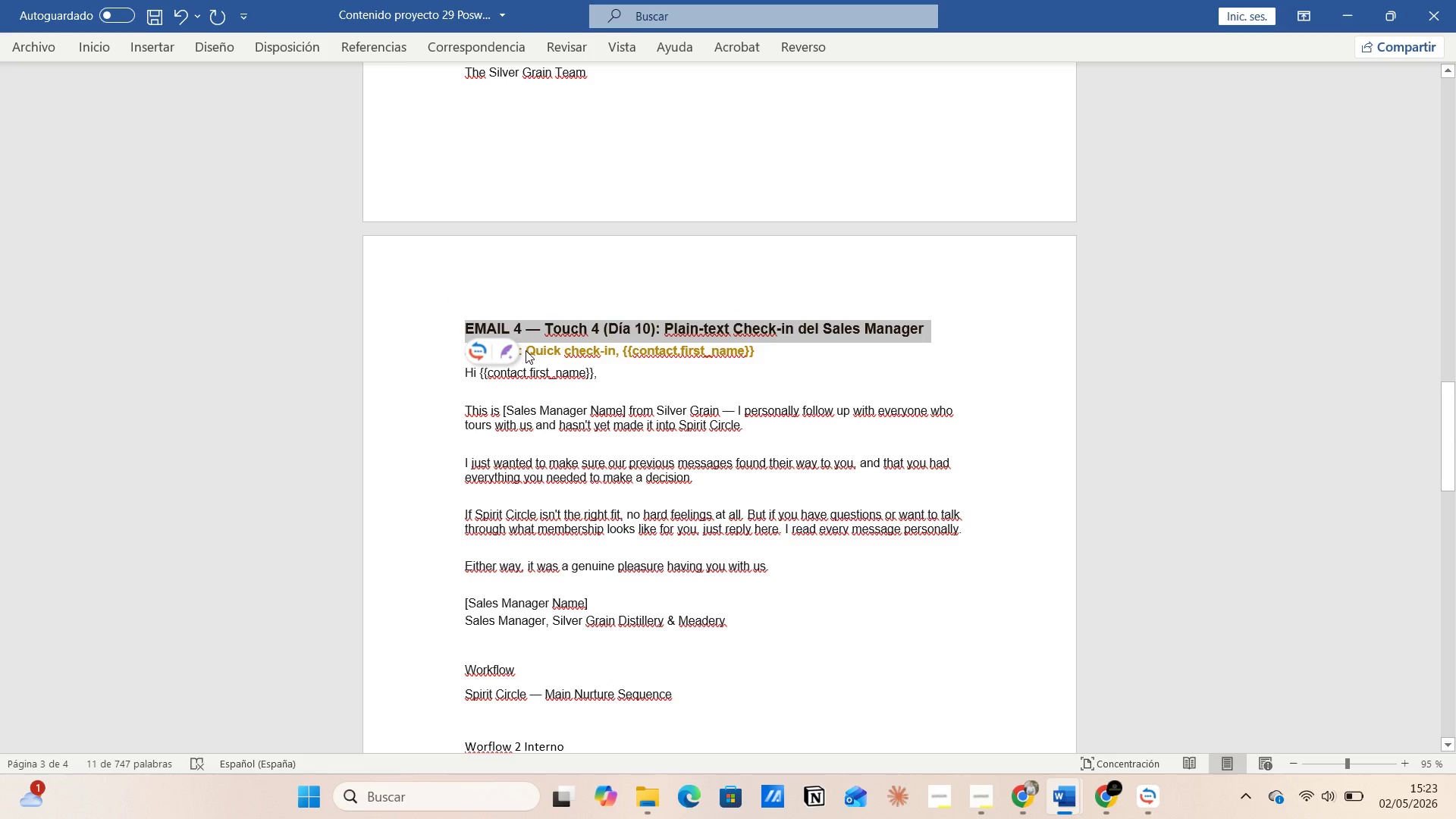 
left_click([526, 350])
 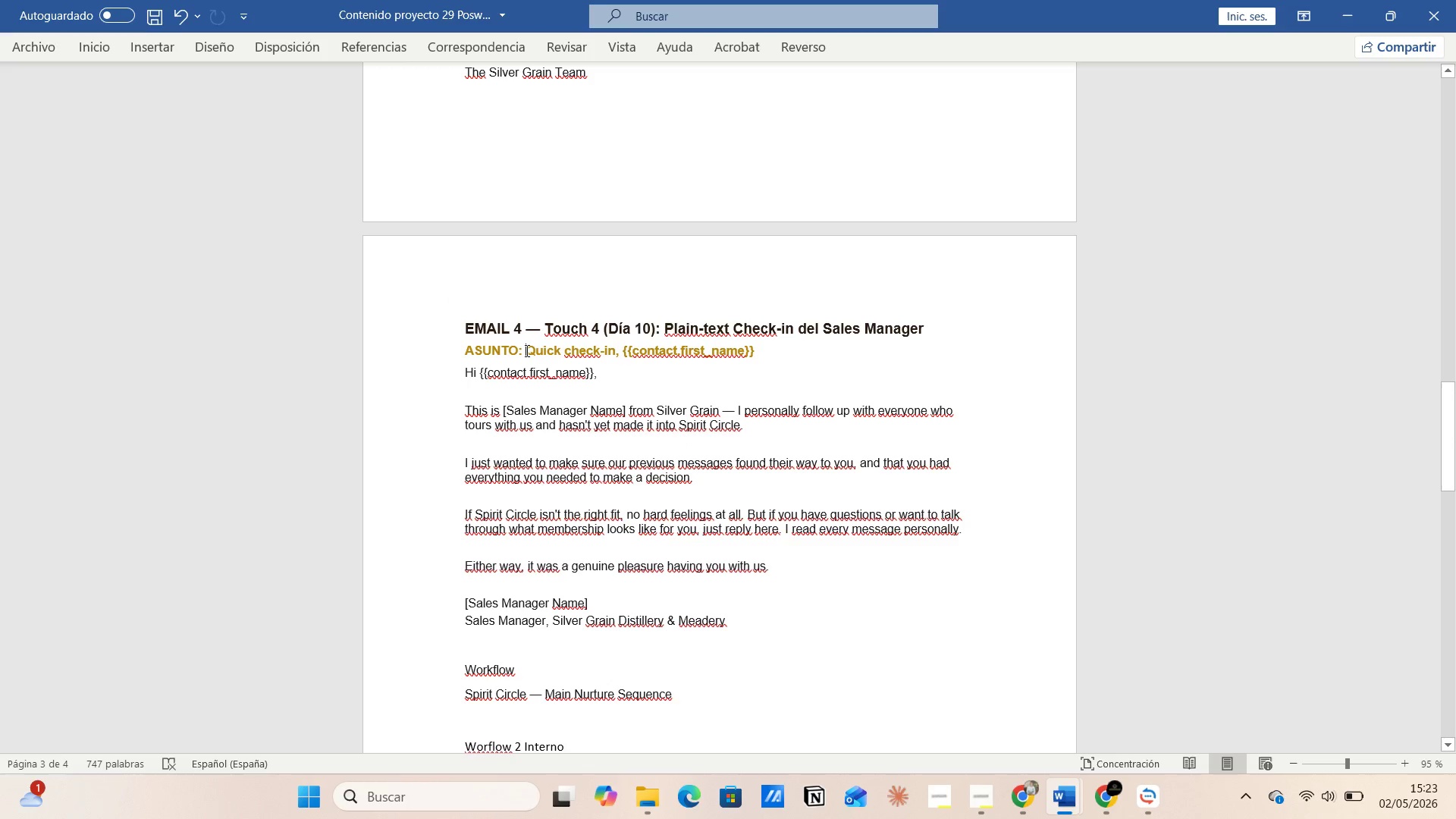 
left_click_drag(start_coordinate=[526, 350], to_coordinate=[790, 348])
 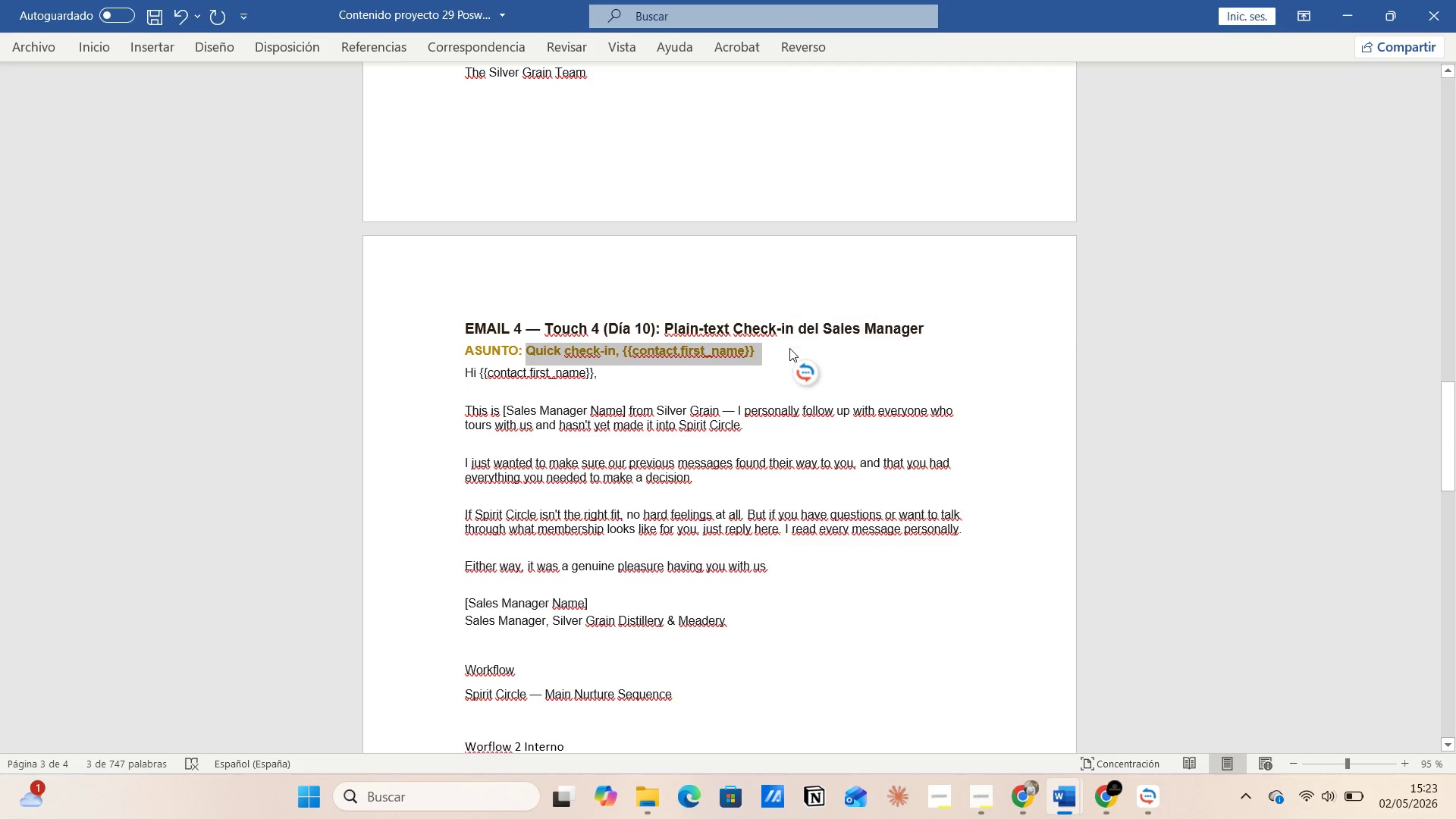 
key(Control+C)
 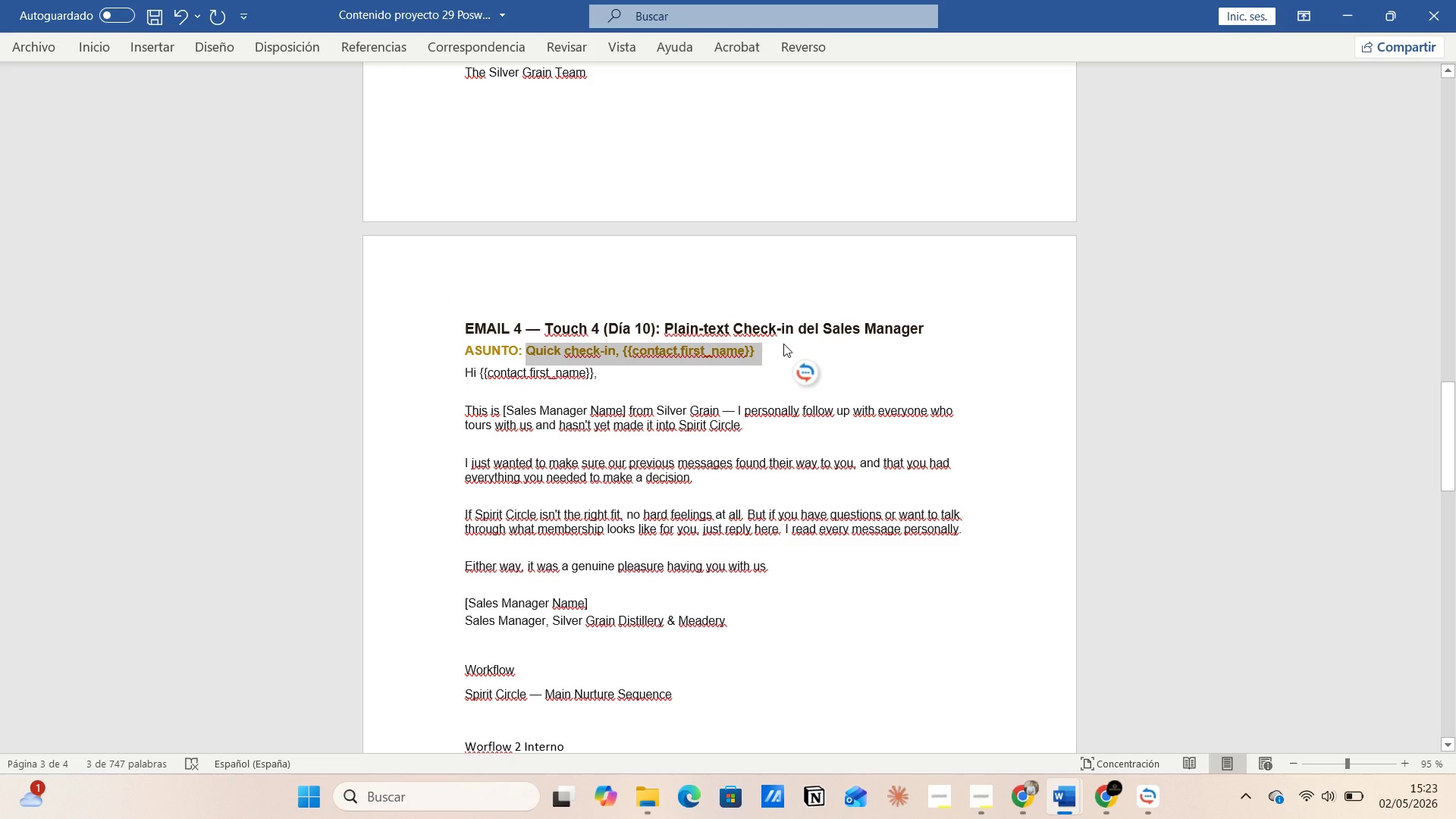 
key(Alt+Tab)
 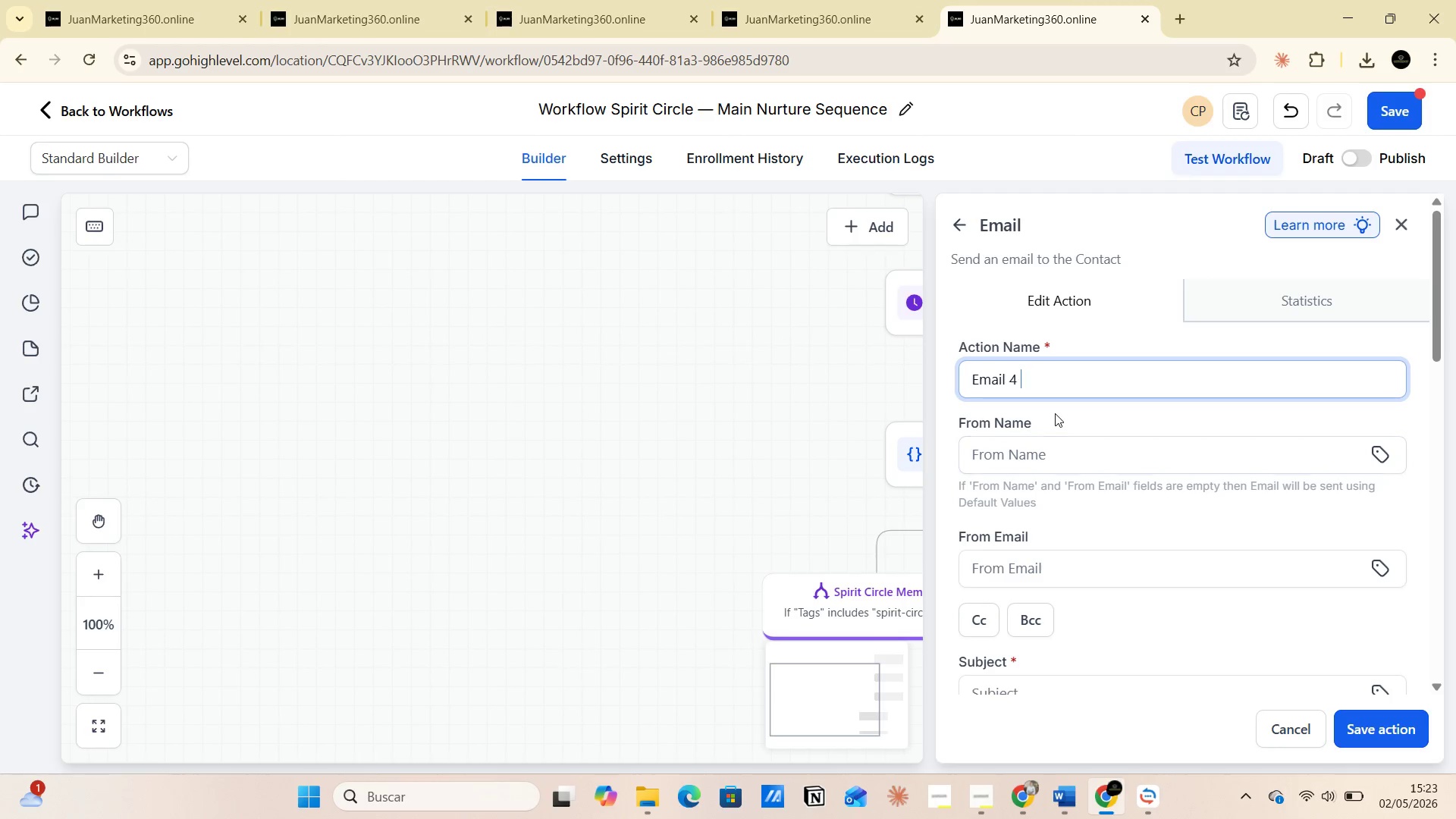 
key(Control+V)